 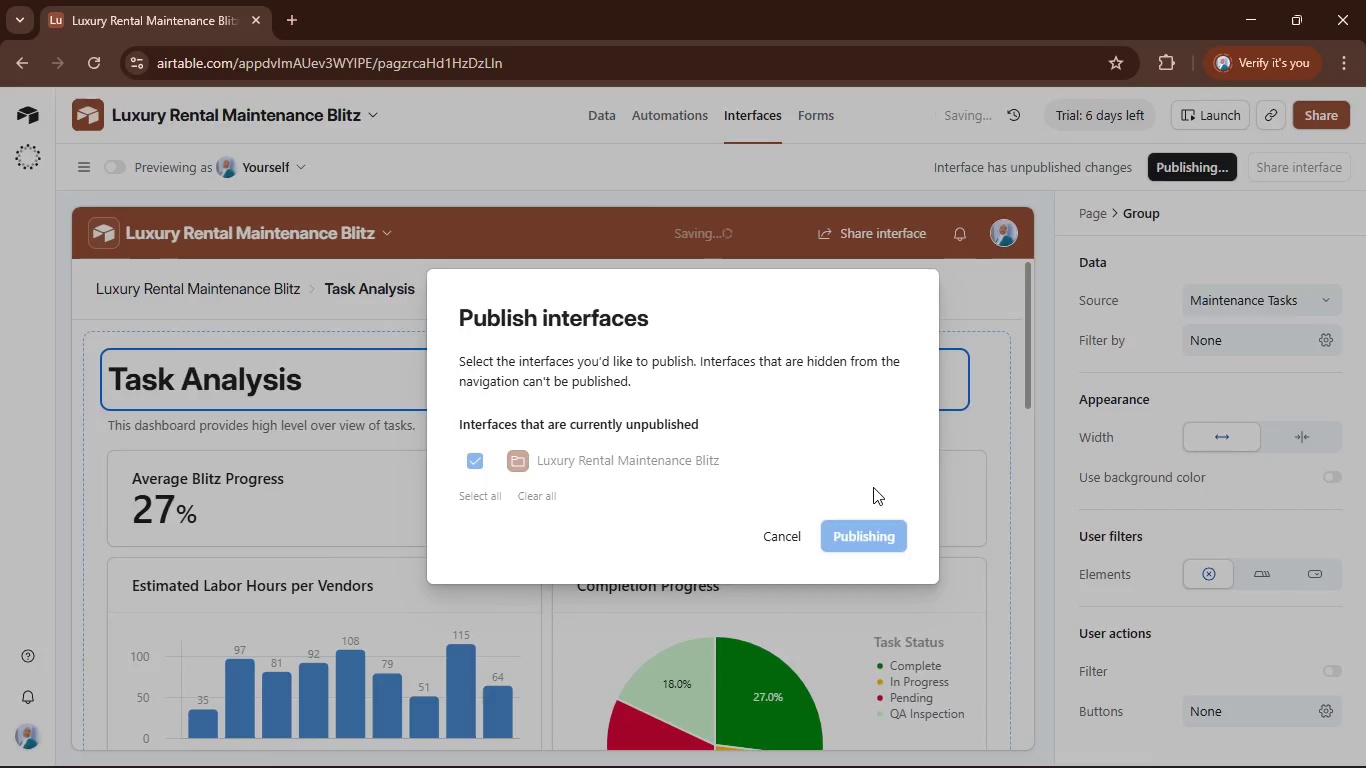 
left_click([865, 366])
 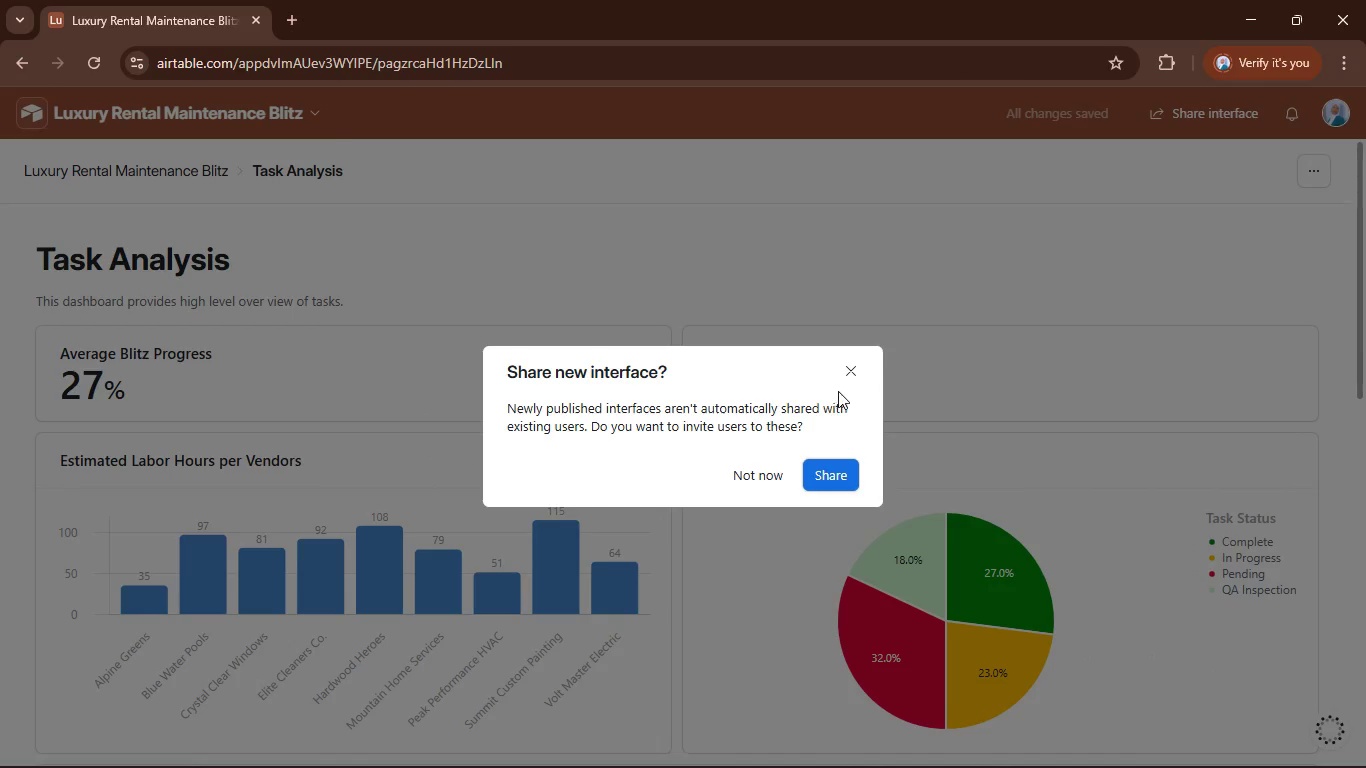 
left_click([848, 377])
 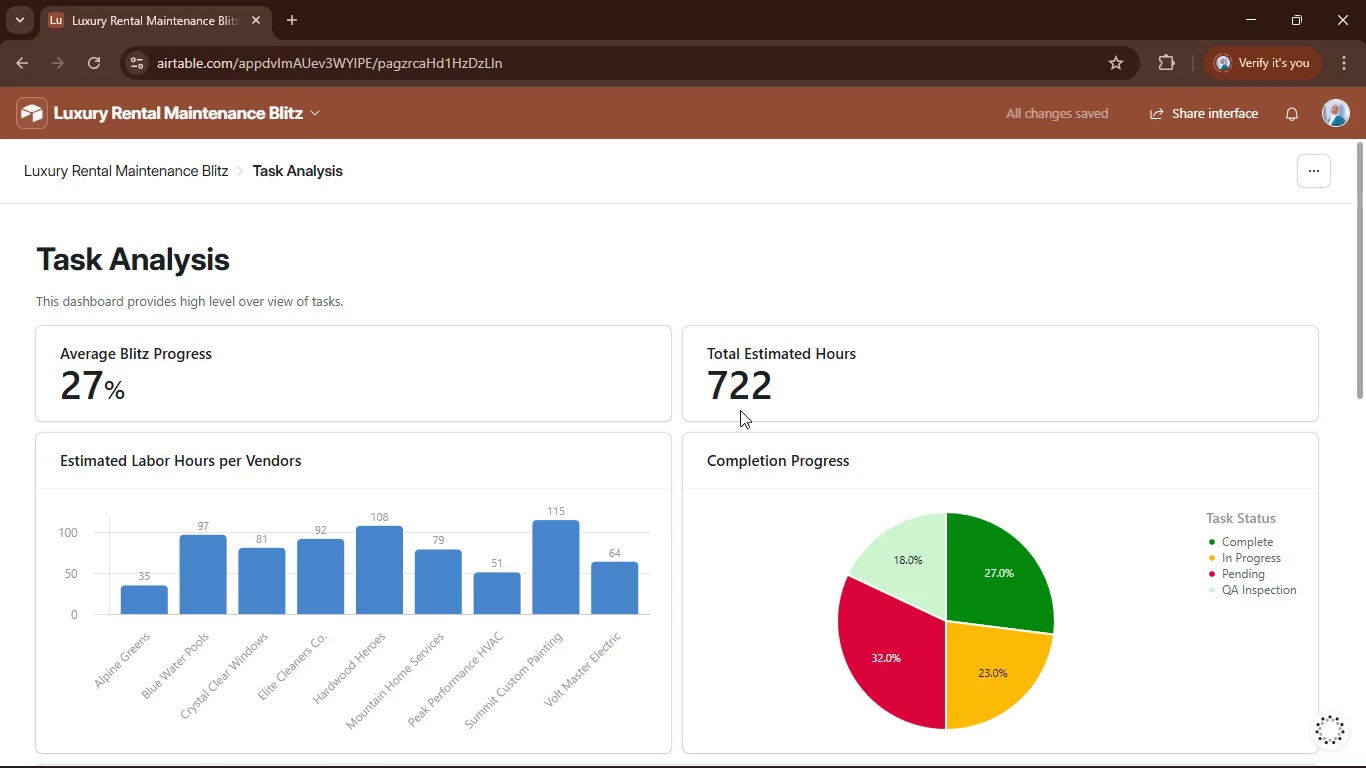 
scroll: coordinate [740, 410], scroll_direction: down, amount: 1.0
 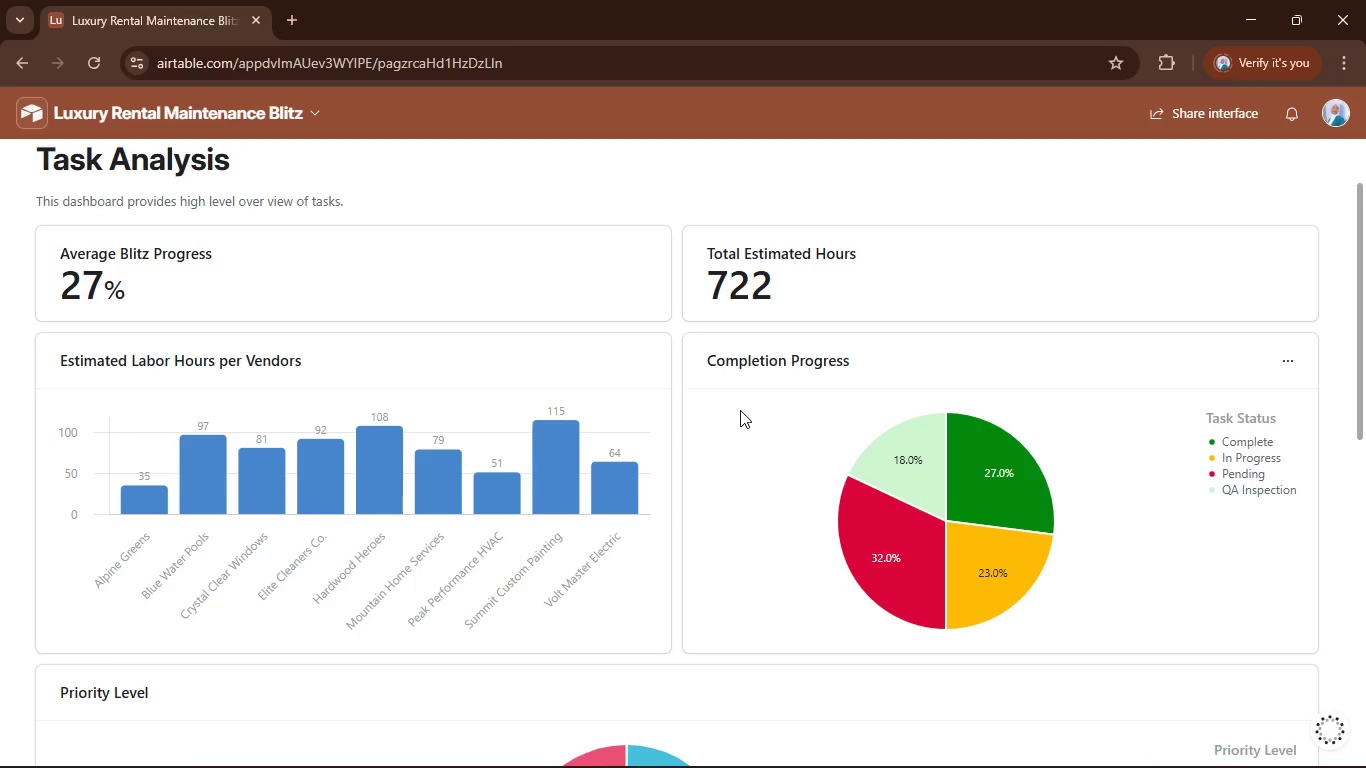 
scroll: coordinate [740, 410], scroll_direction: up, amount: 1.0
 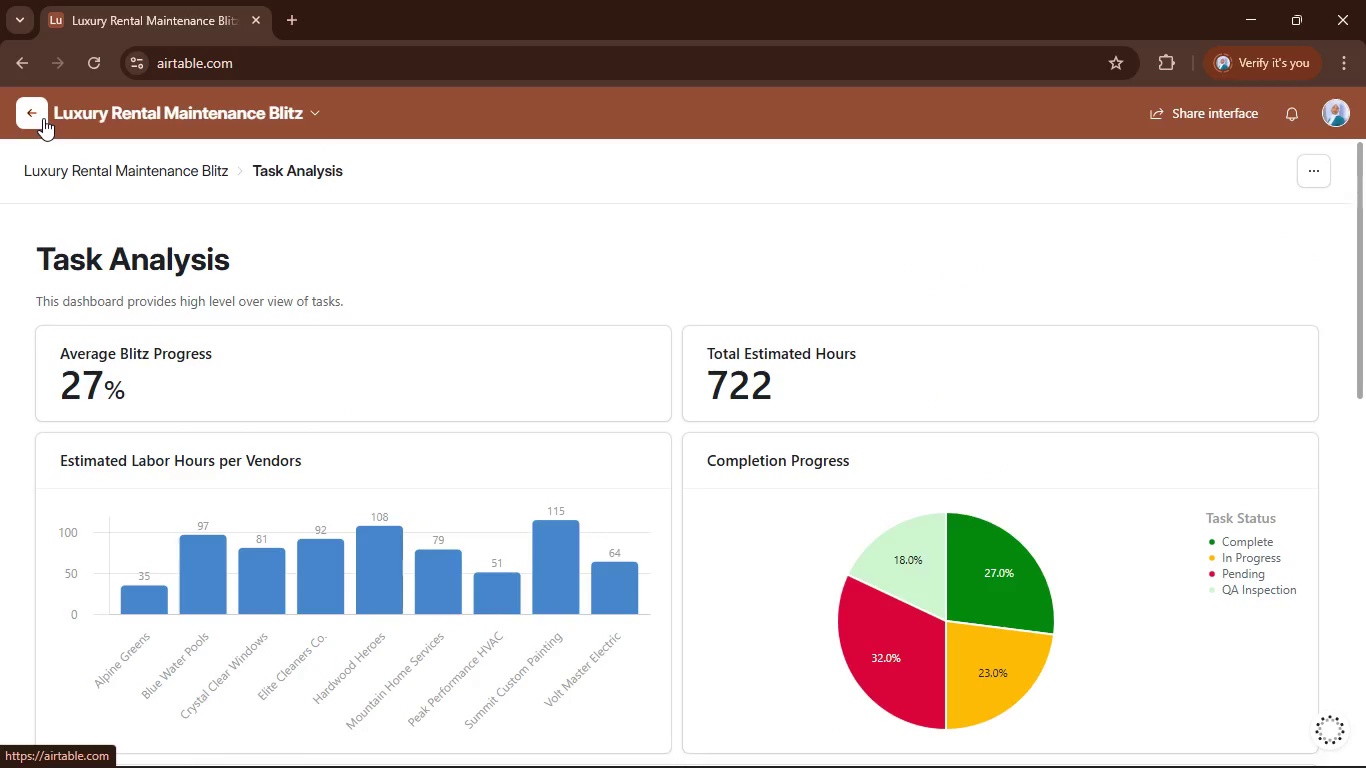 
scroll: coordinate [508, 654], scroll_direction: down, amount: 3.0
 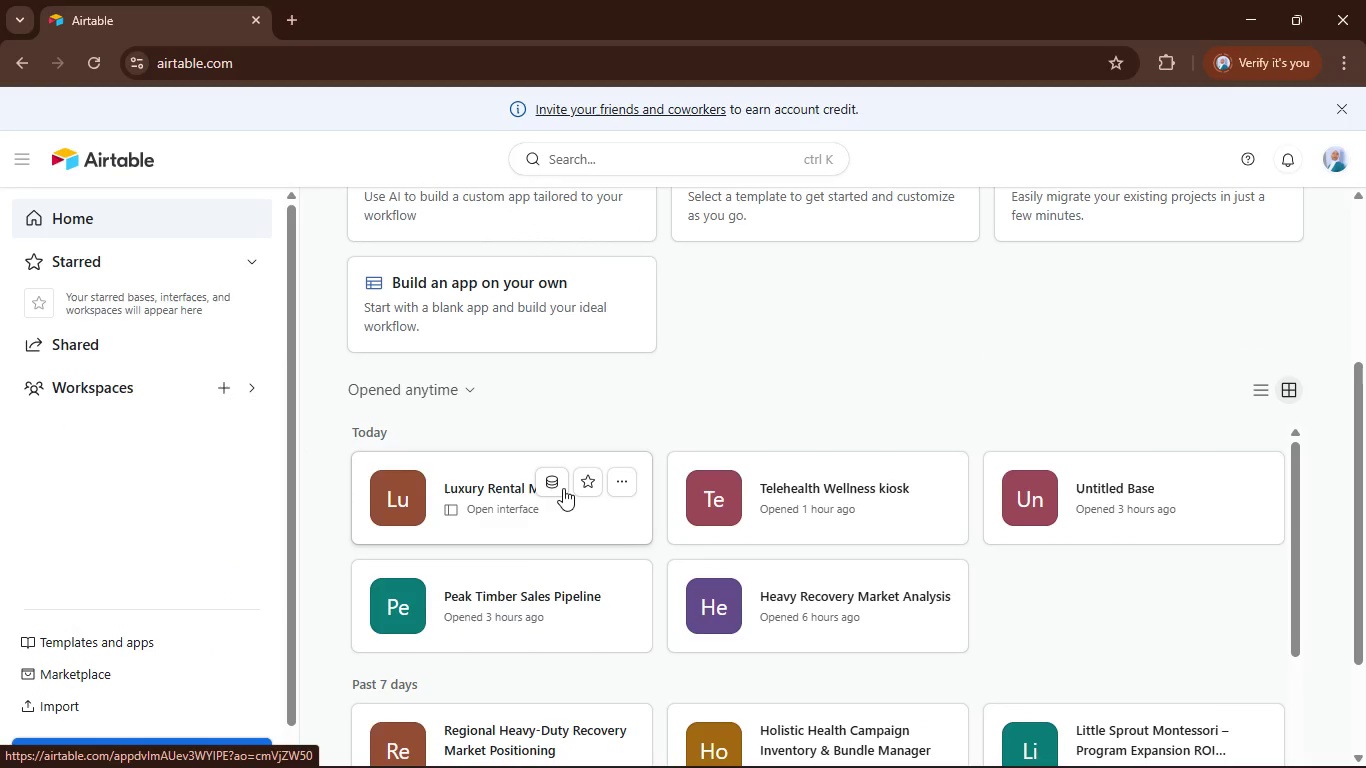 
left_click([548, 486])
 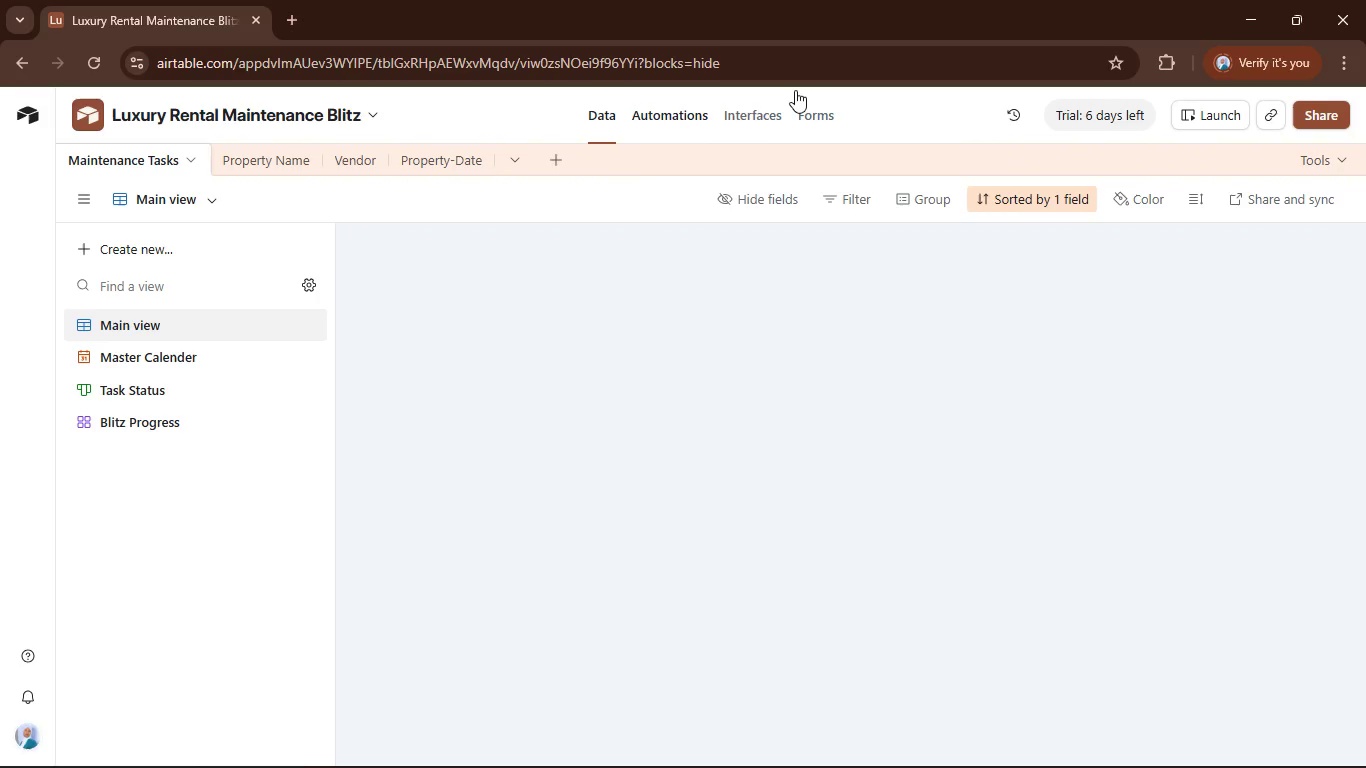 
left_click([749, 112])
 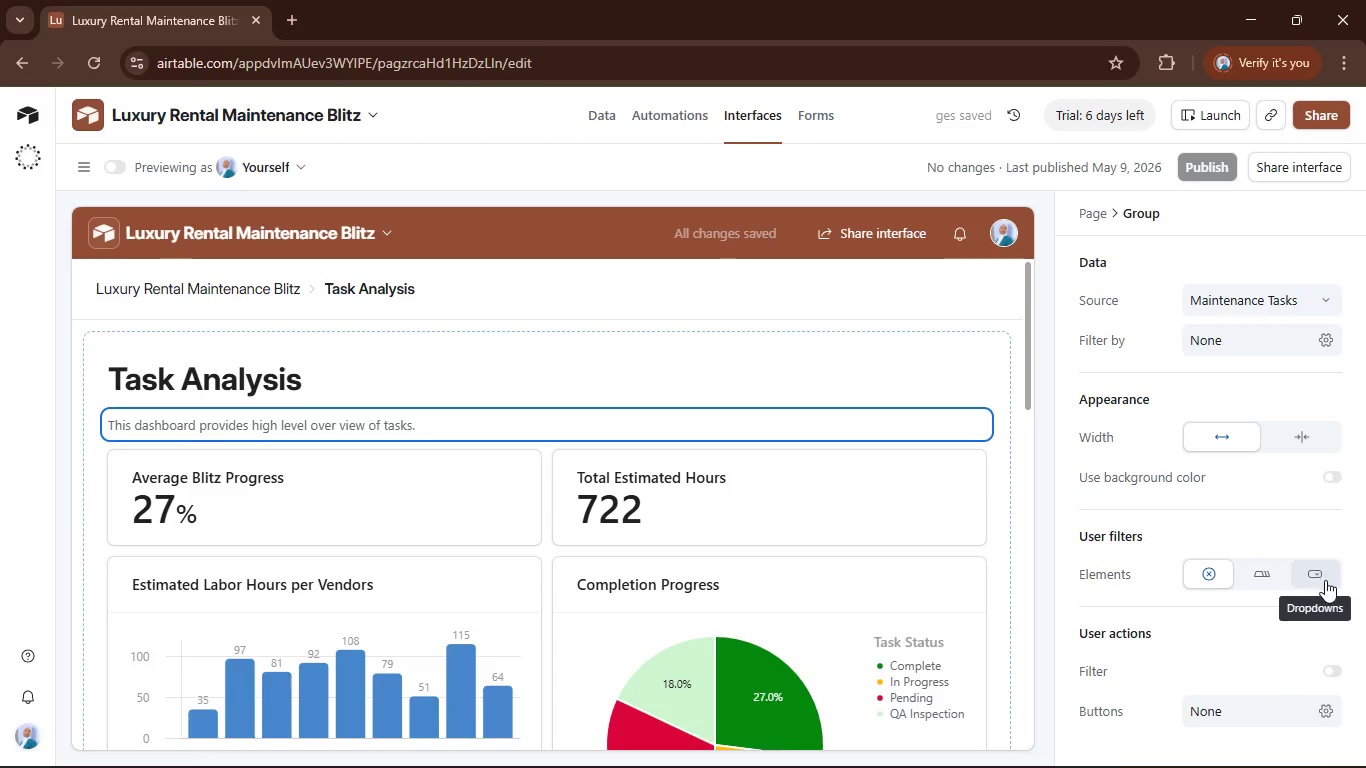 
wait(5.89)
 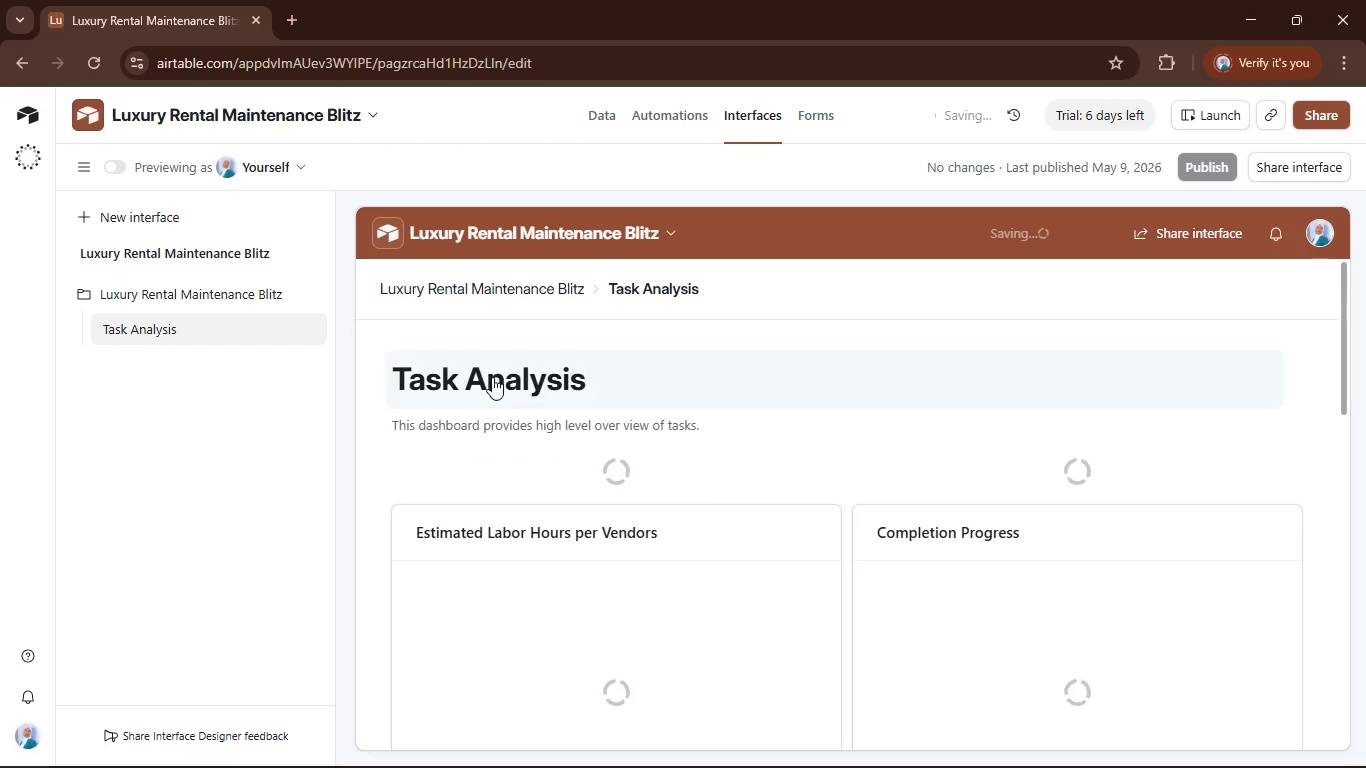 
left_click([179, 457])
 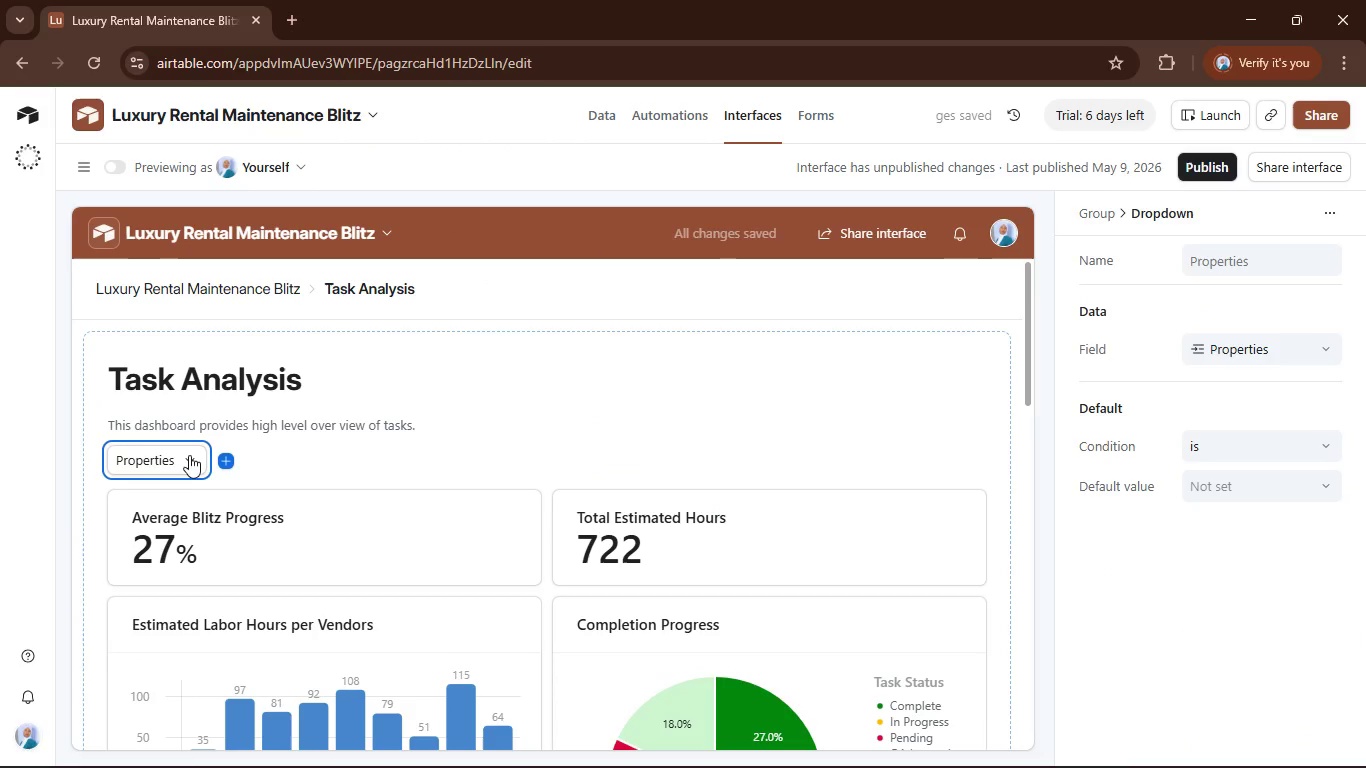 
left_click([189, 455])
 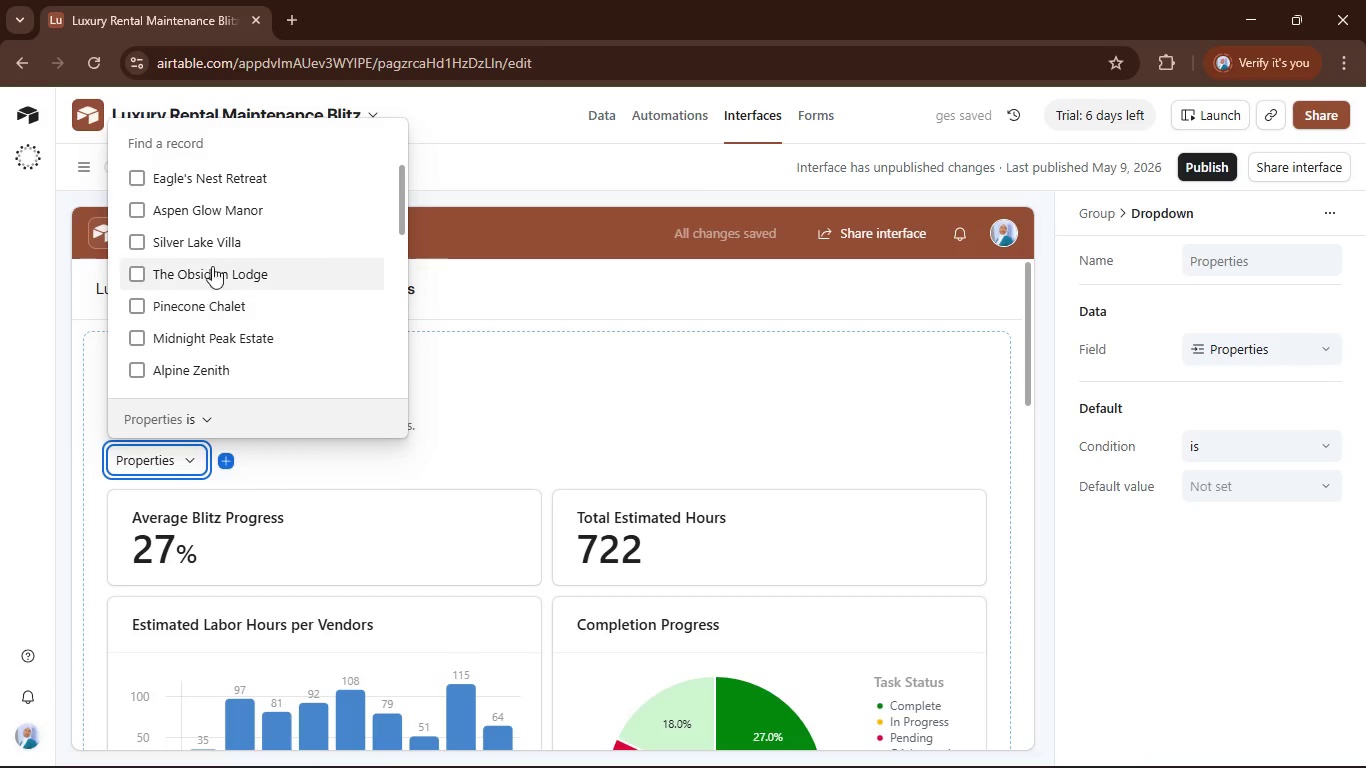 
scroll: coordinate [857, 405], scroll_direction: up, amount: 8.0
 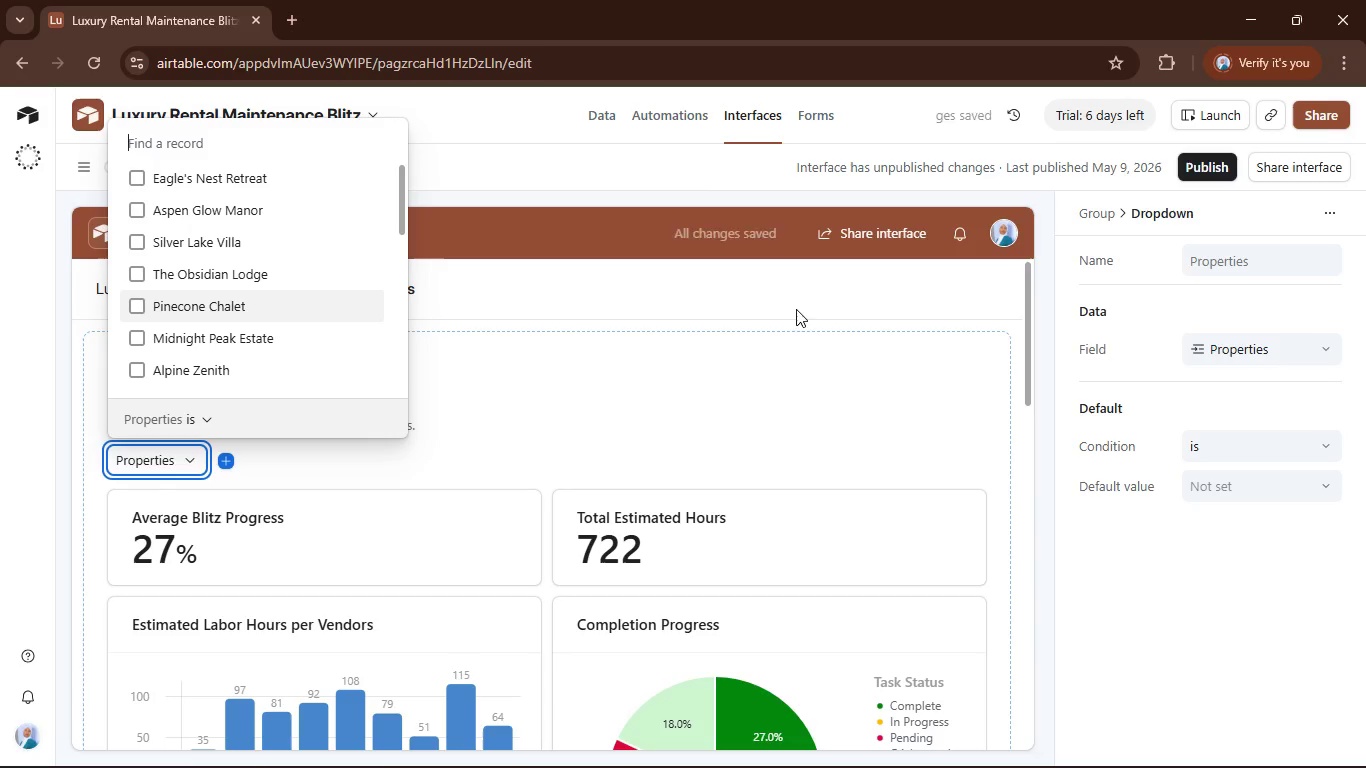 
left_click([806, 287])
 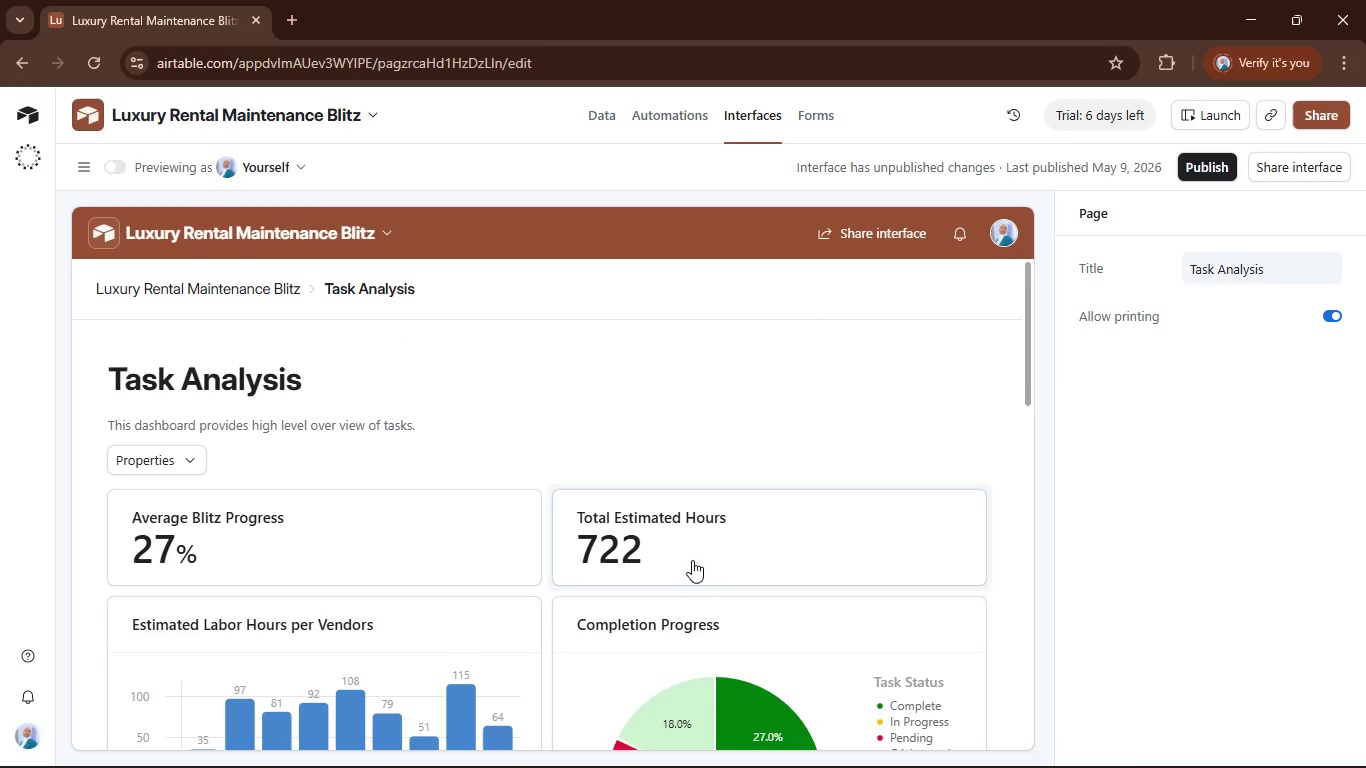 
scroll: coordinate [692, 552], scroll_direction: none, amount: 0.0
 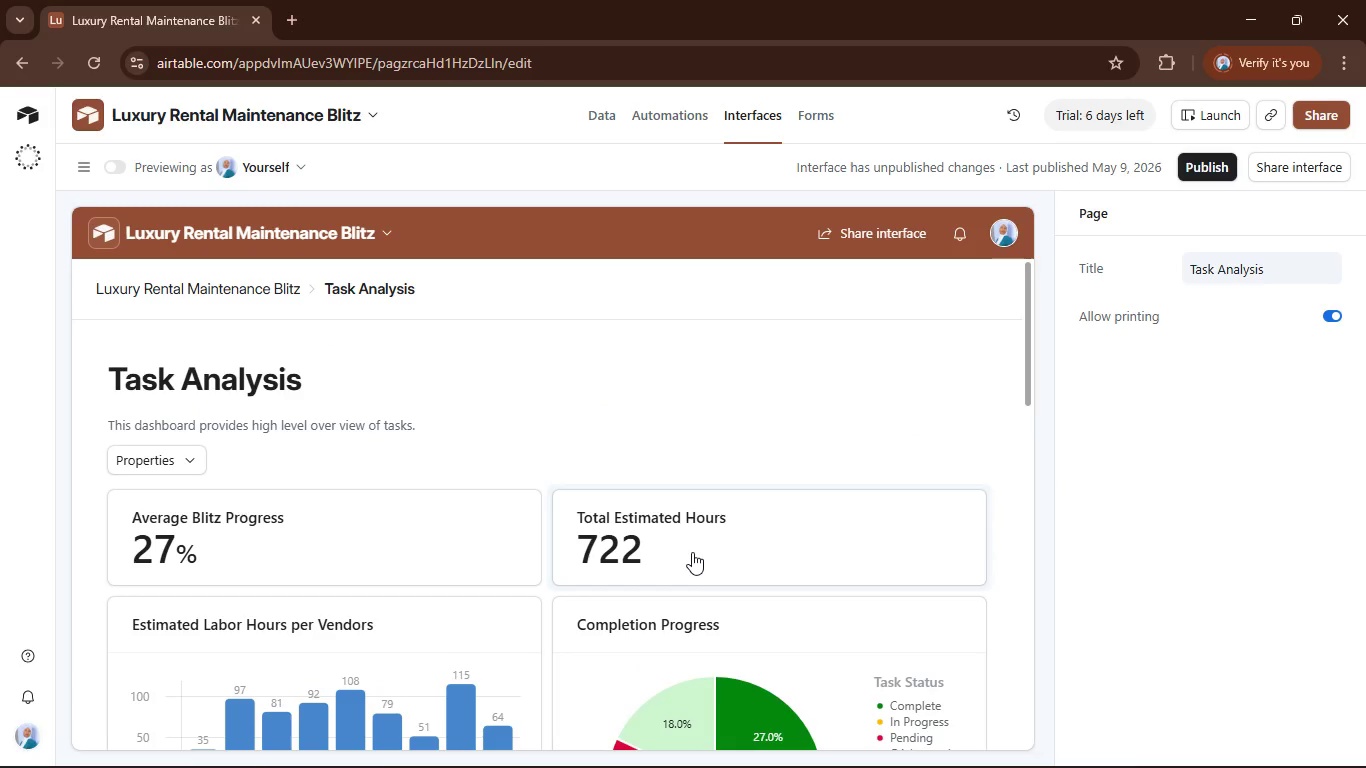 
scroll: coordinate [692, 552], scroll_direction: up, amount: 2.0
 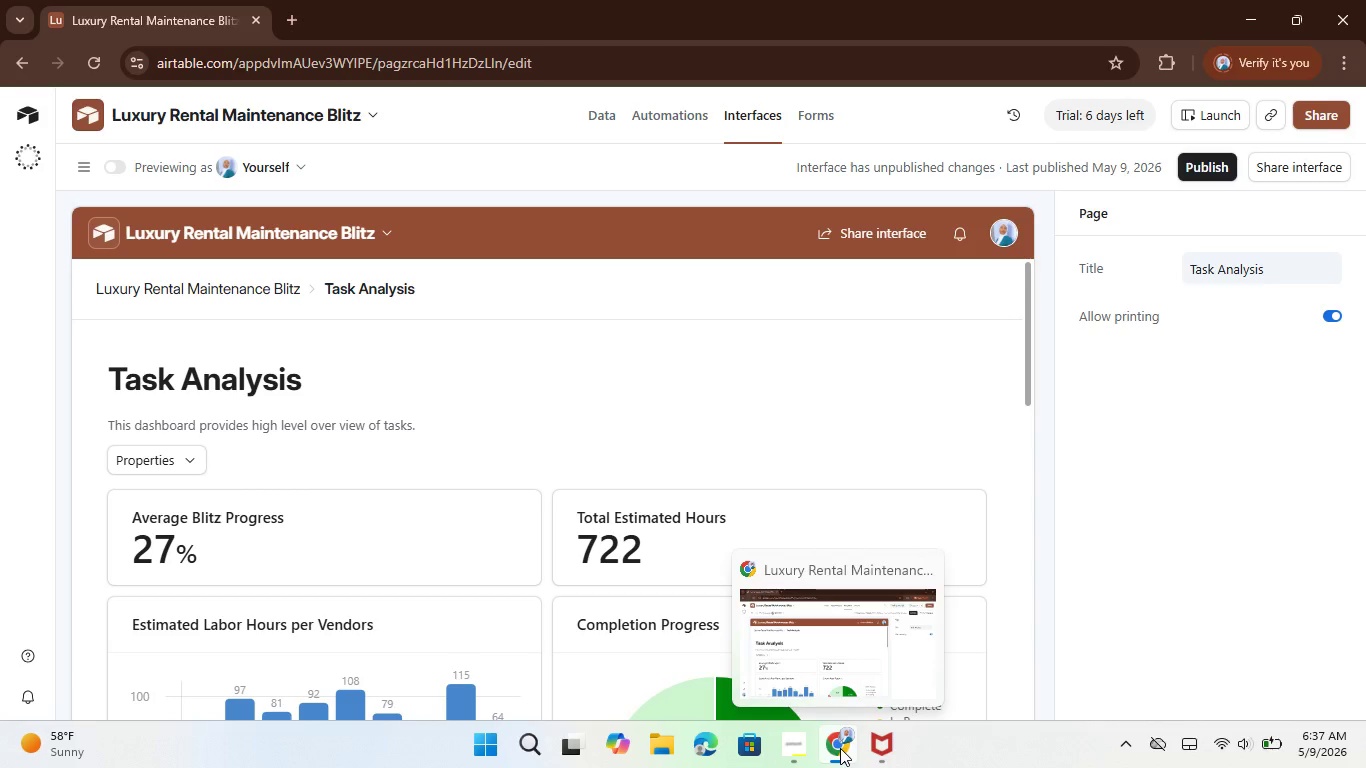 